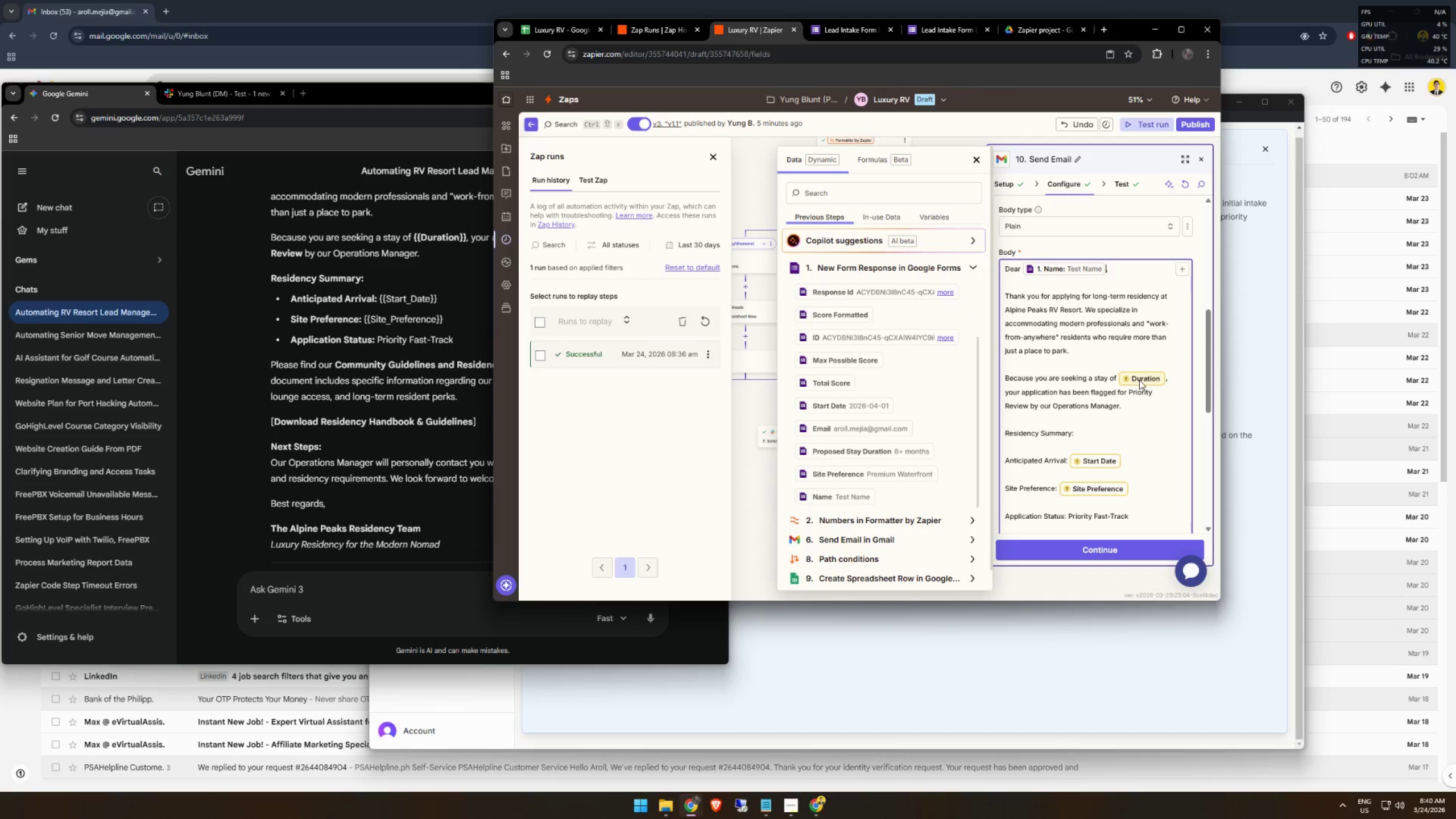 
scroll: coordinate [835, 466], scroll_direction: down, amount: 15.0
 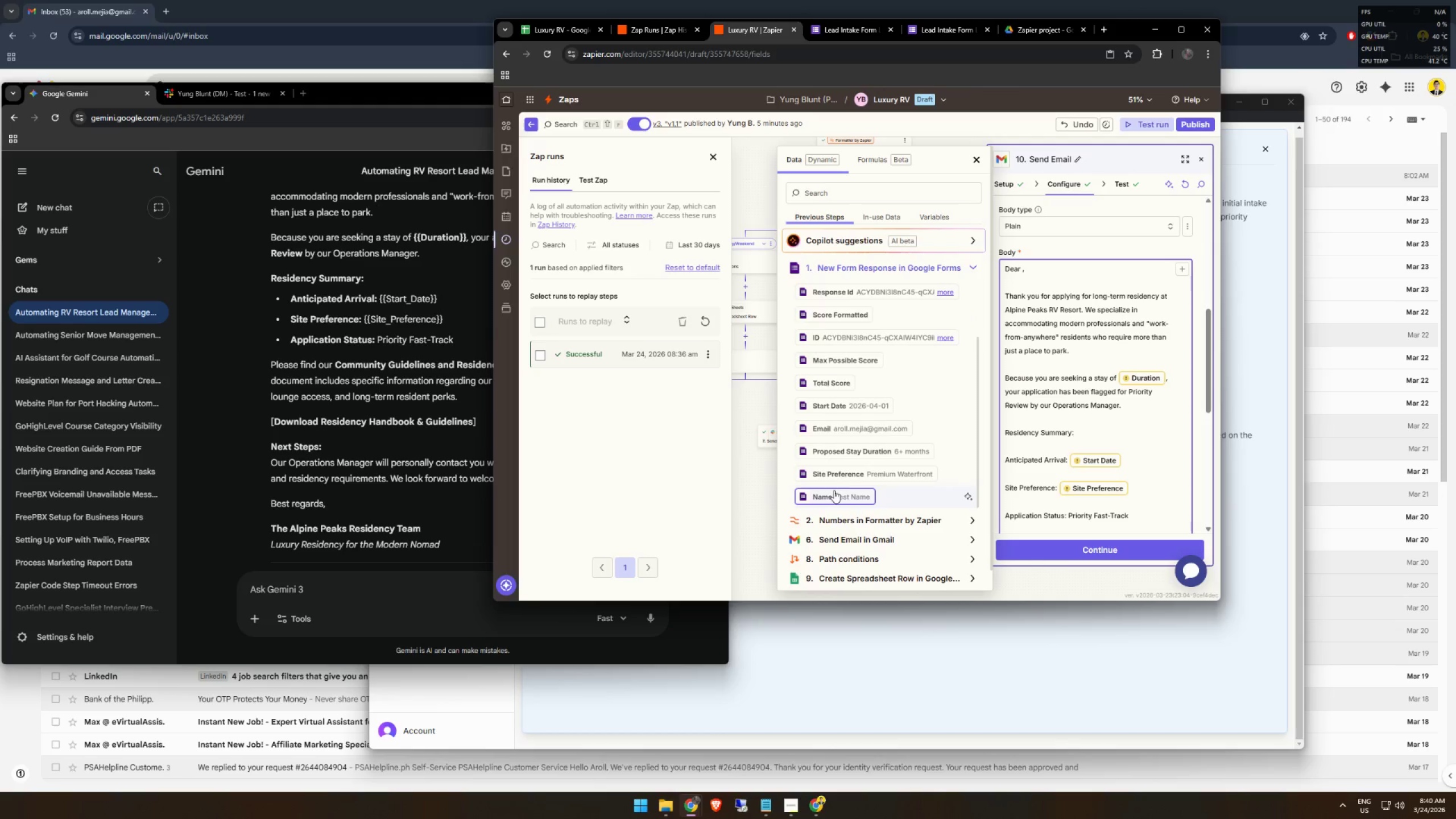 
left_click([1138, 380])
 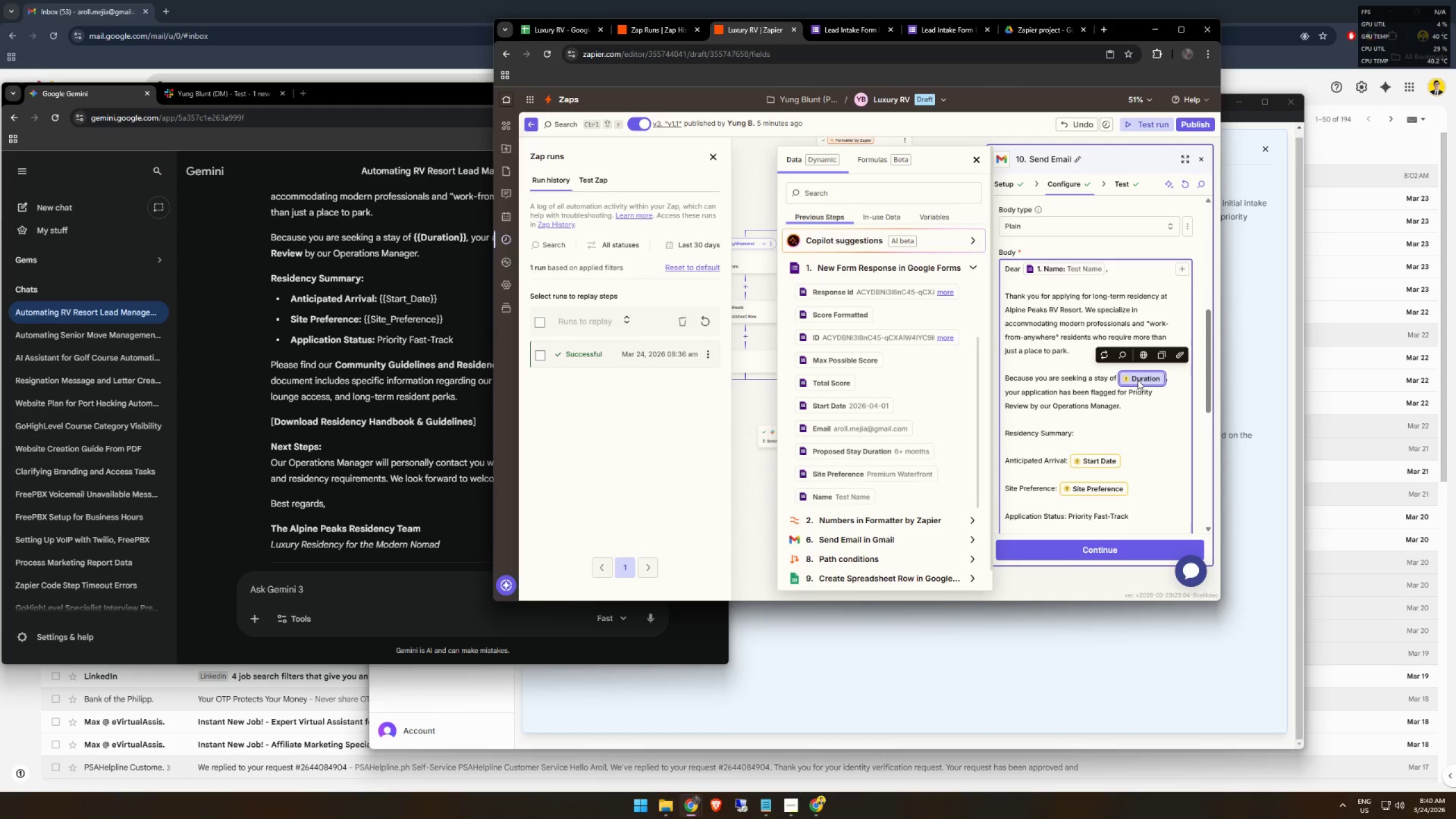 
key(Backspace)
 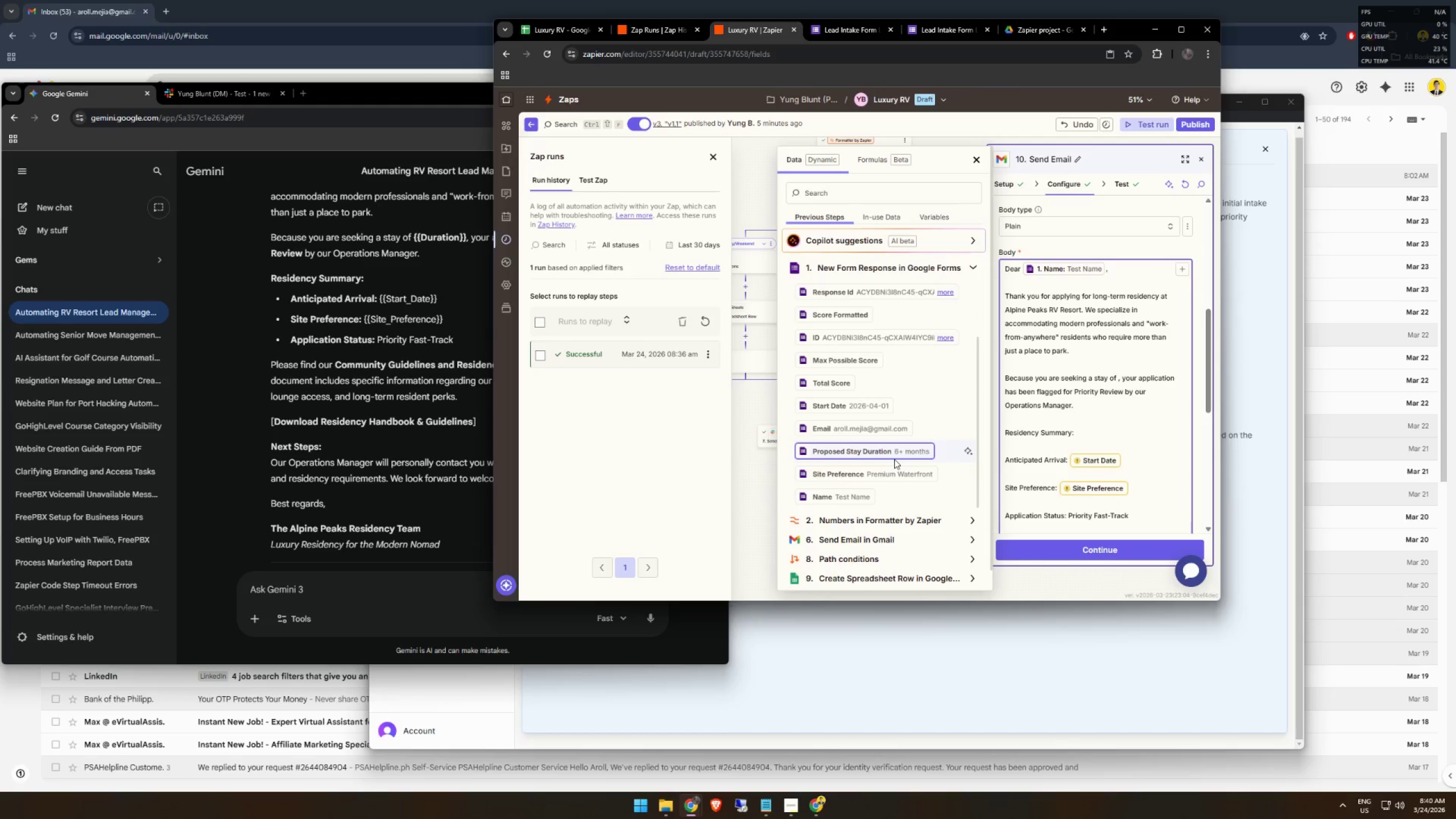 
left_click([894, 456])
 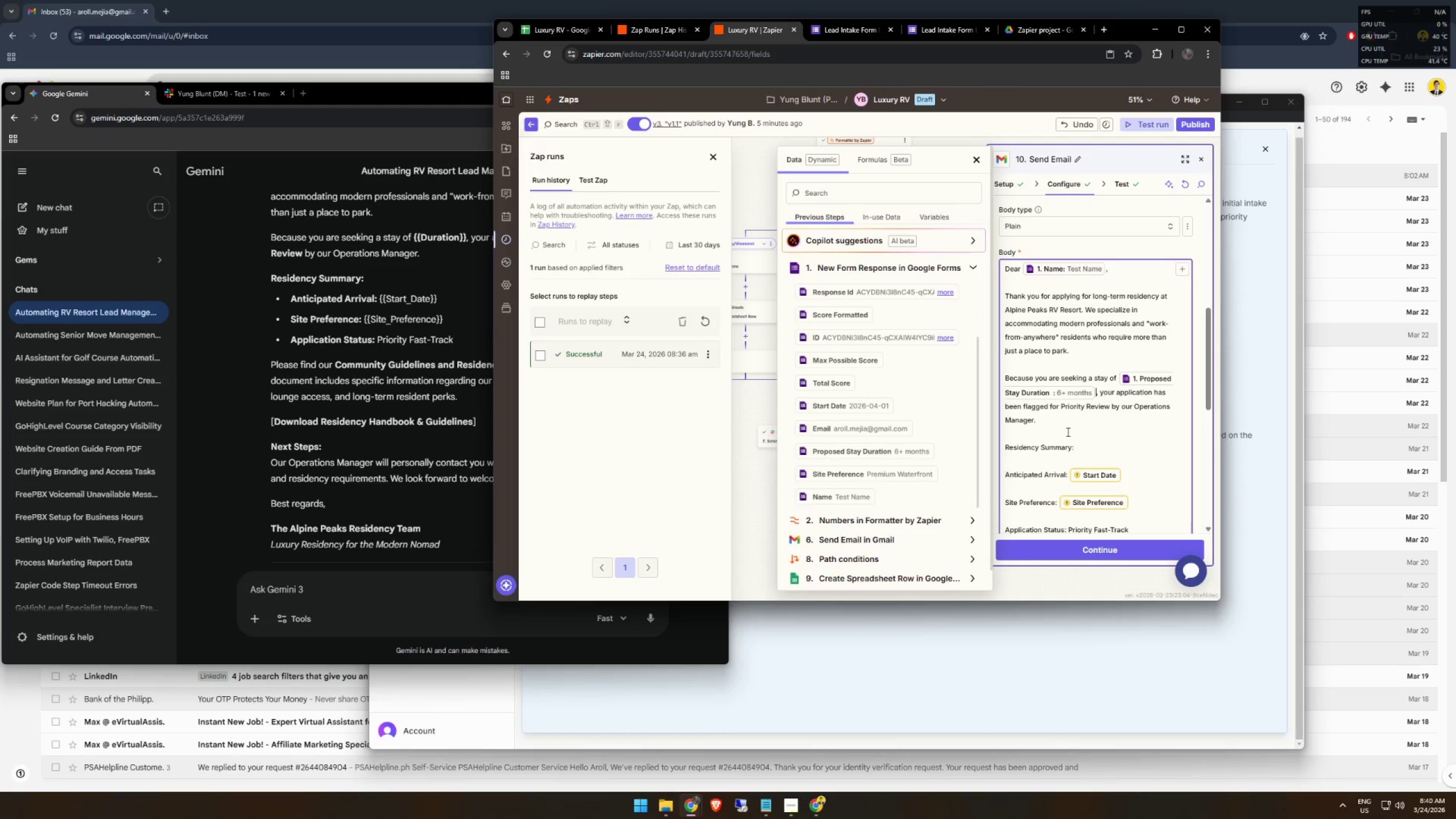 
scroll: coordinate [1074, 433], scroll_direction: down, amount: 2.0
 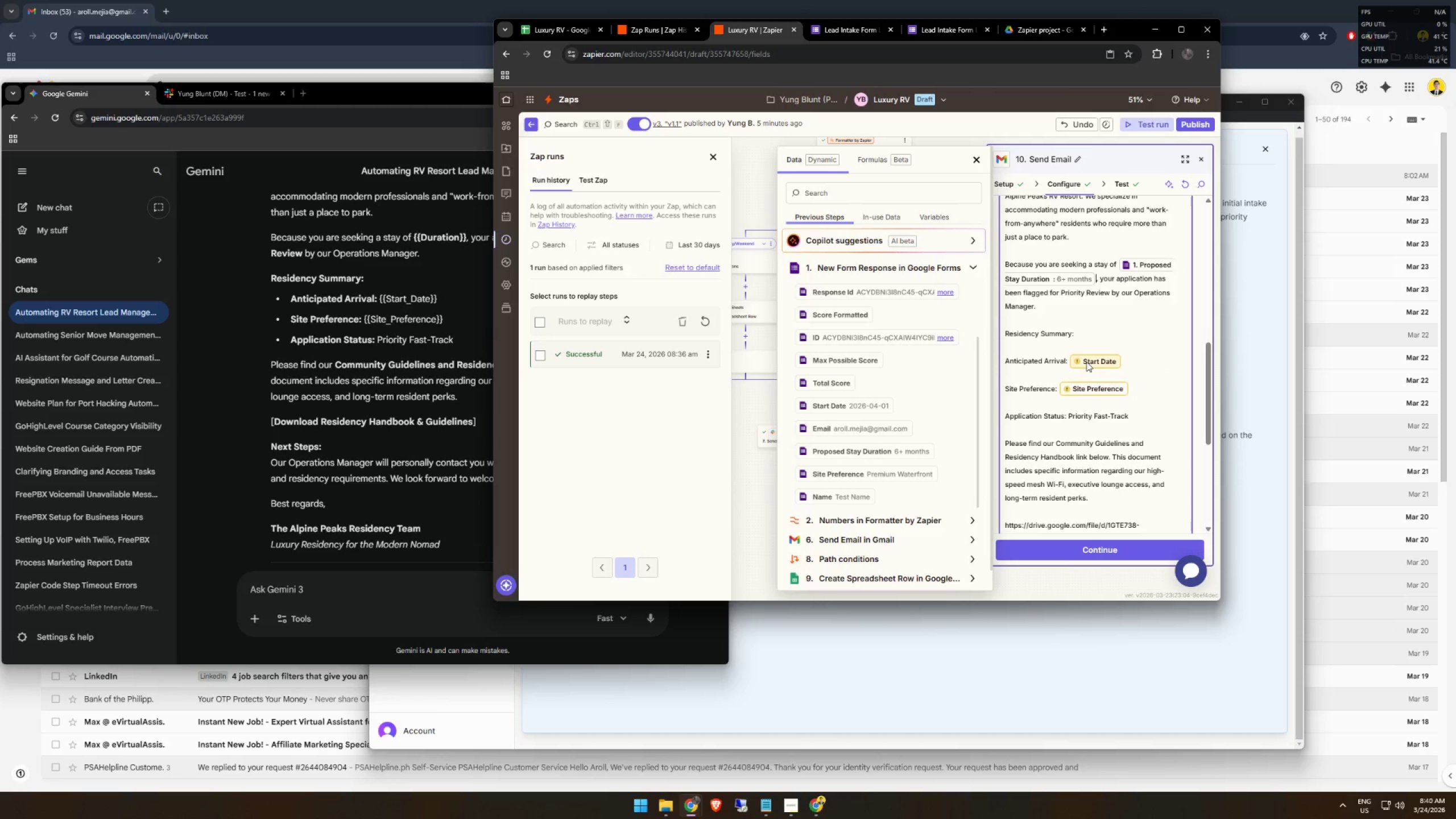 
left_click([1093, 360])
 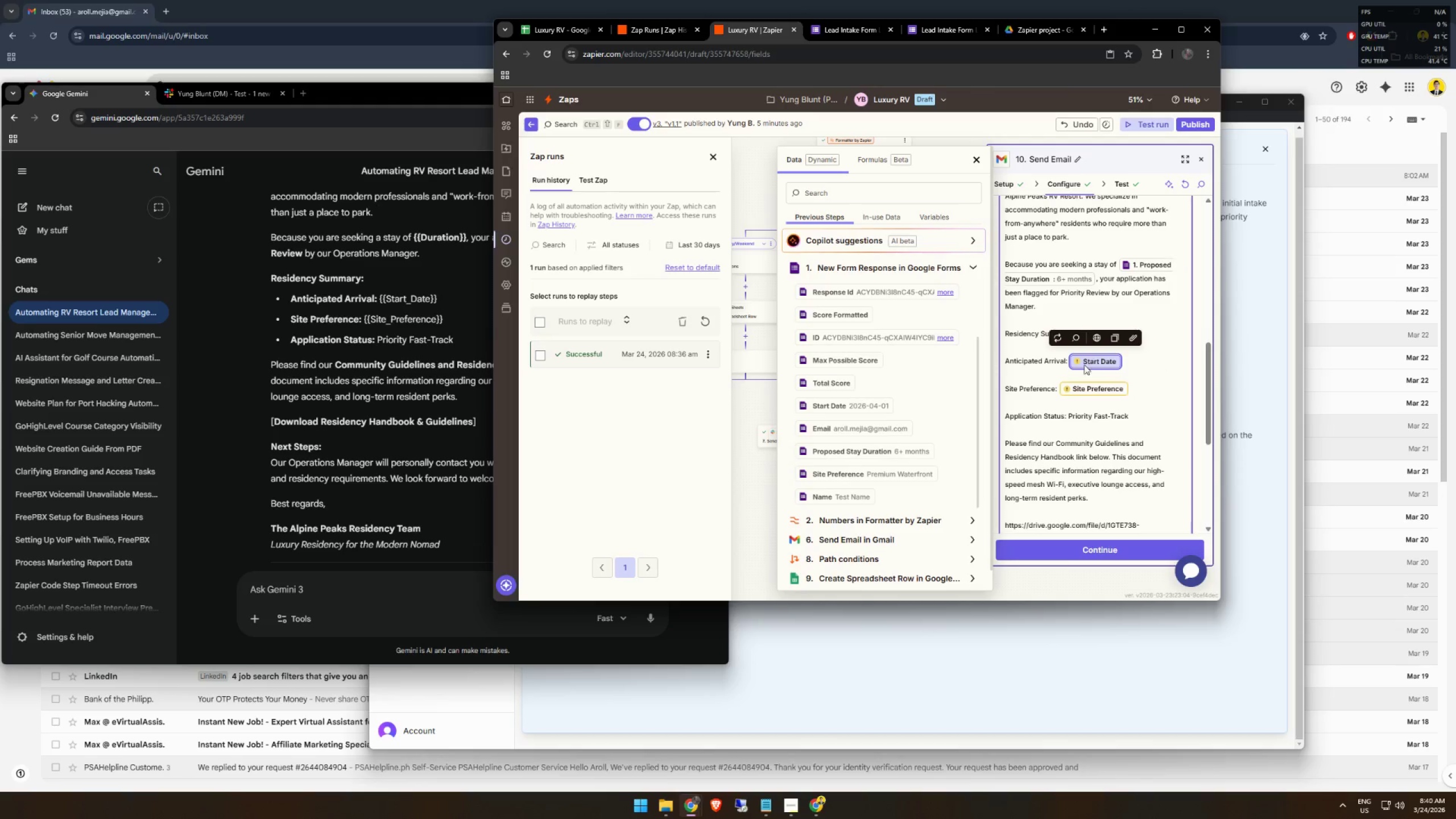 
key(Backspace)
 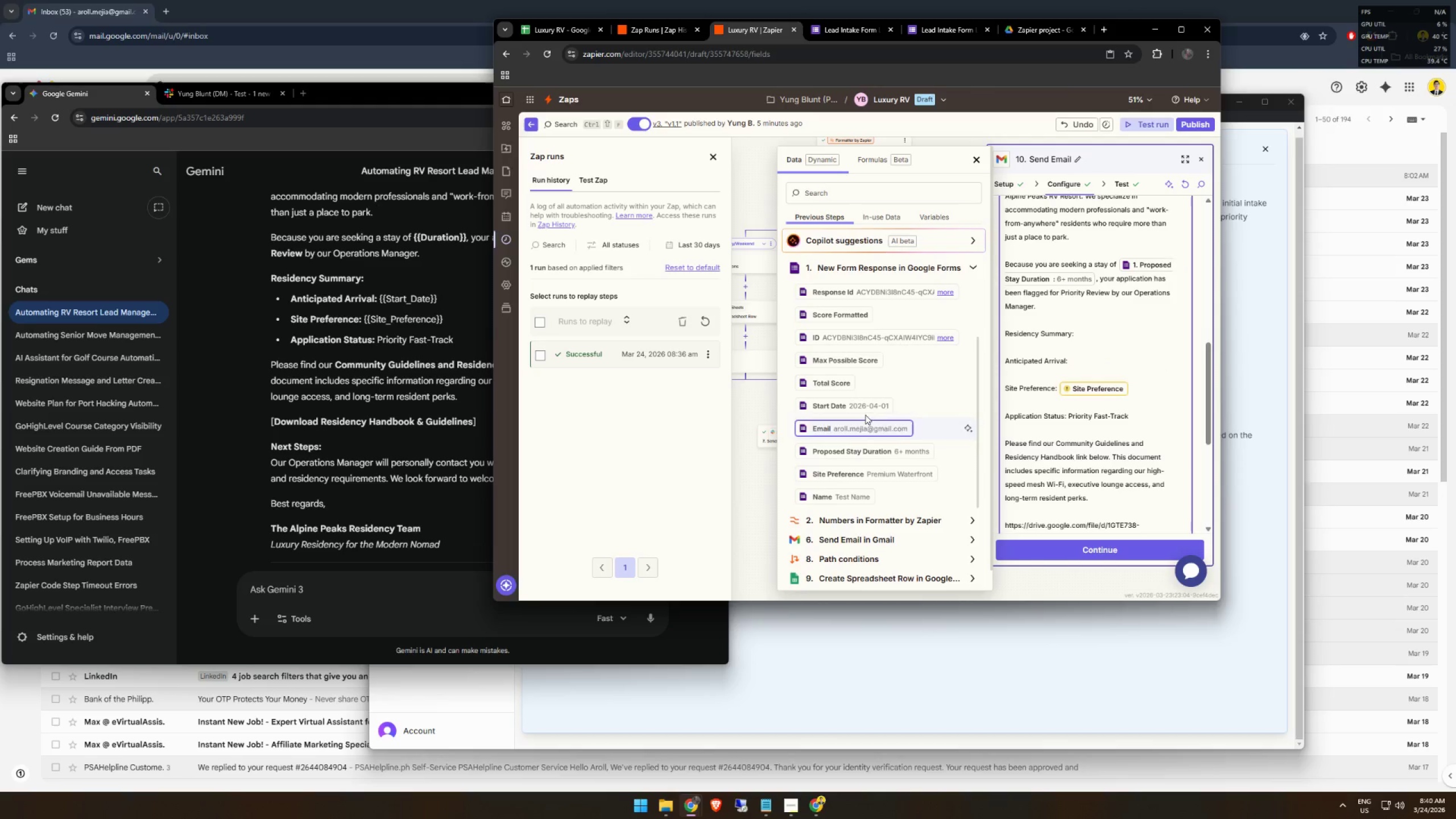 
left_click([864, 410])
 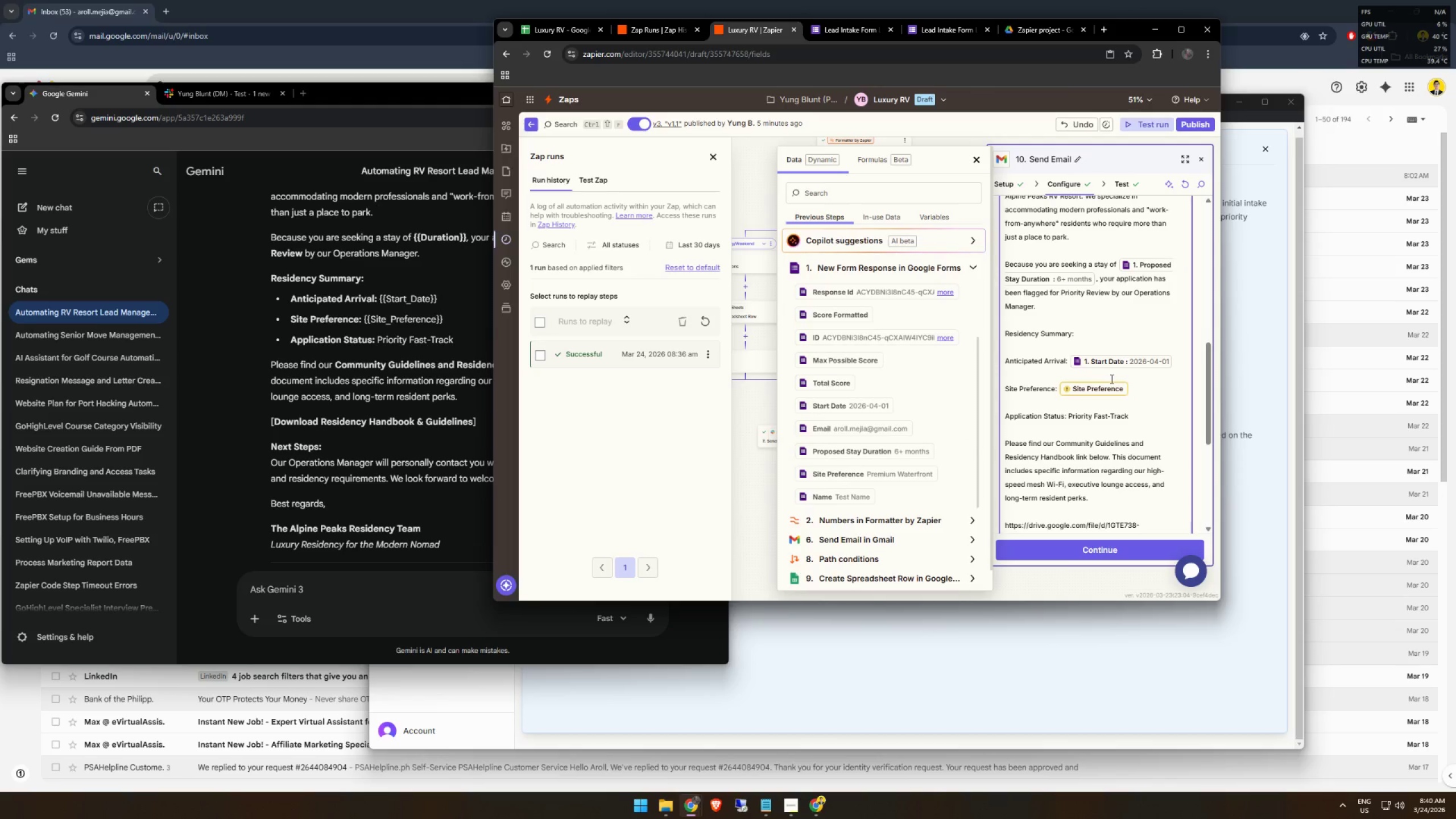 
left_click([1098, 388])
 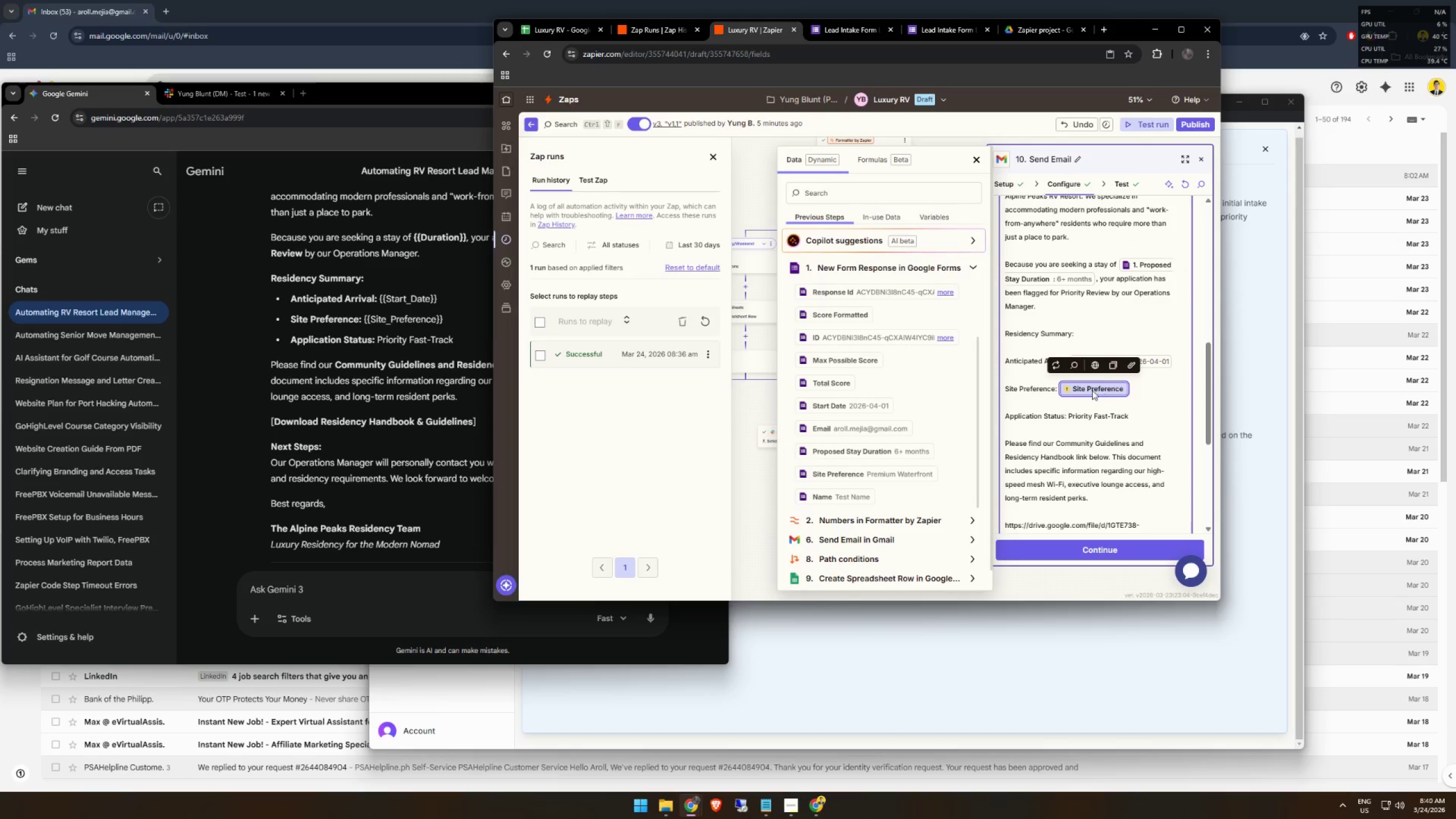 
key(Backspace)
 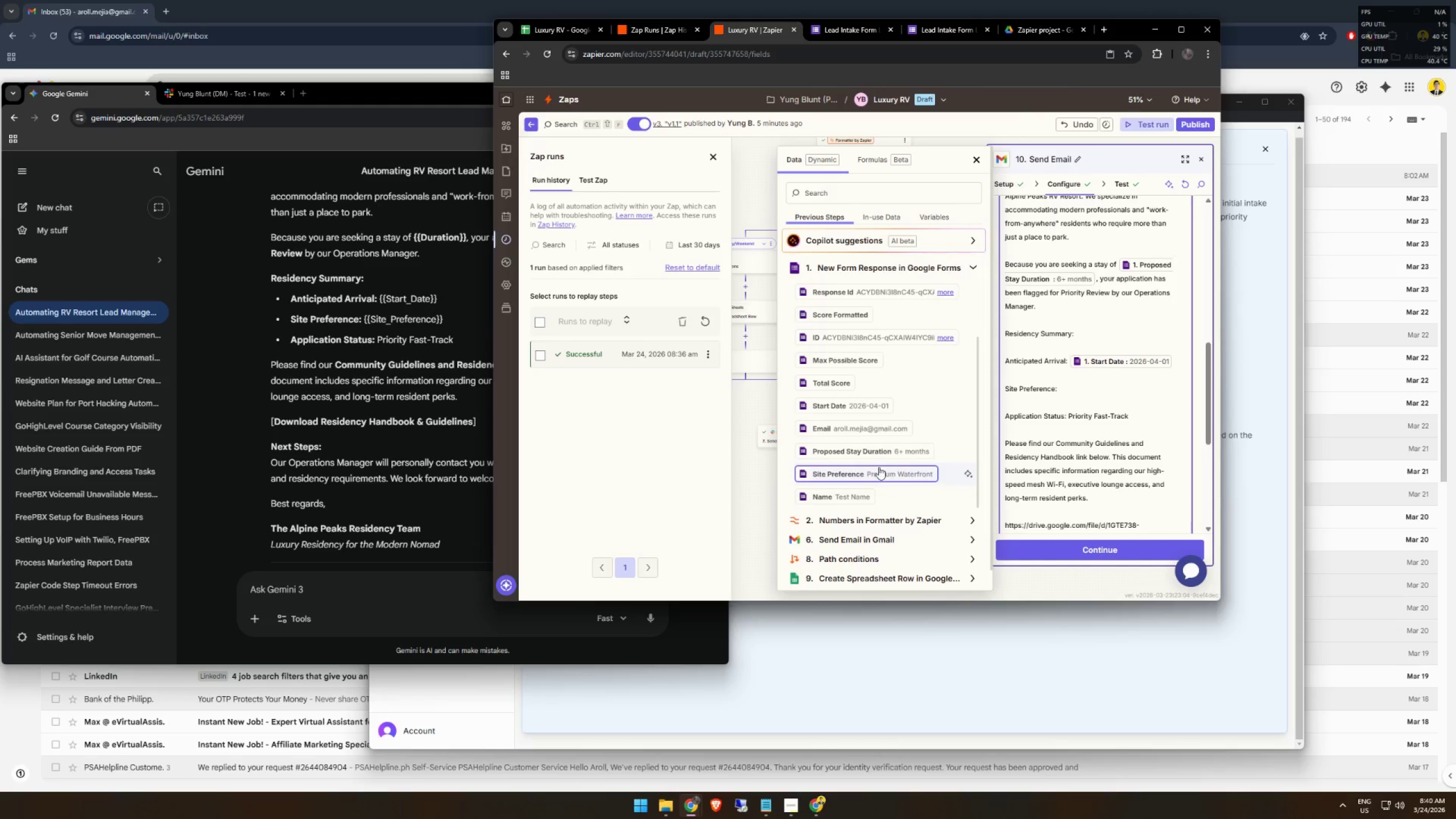 
left_click([877, 467])
 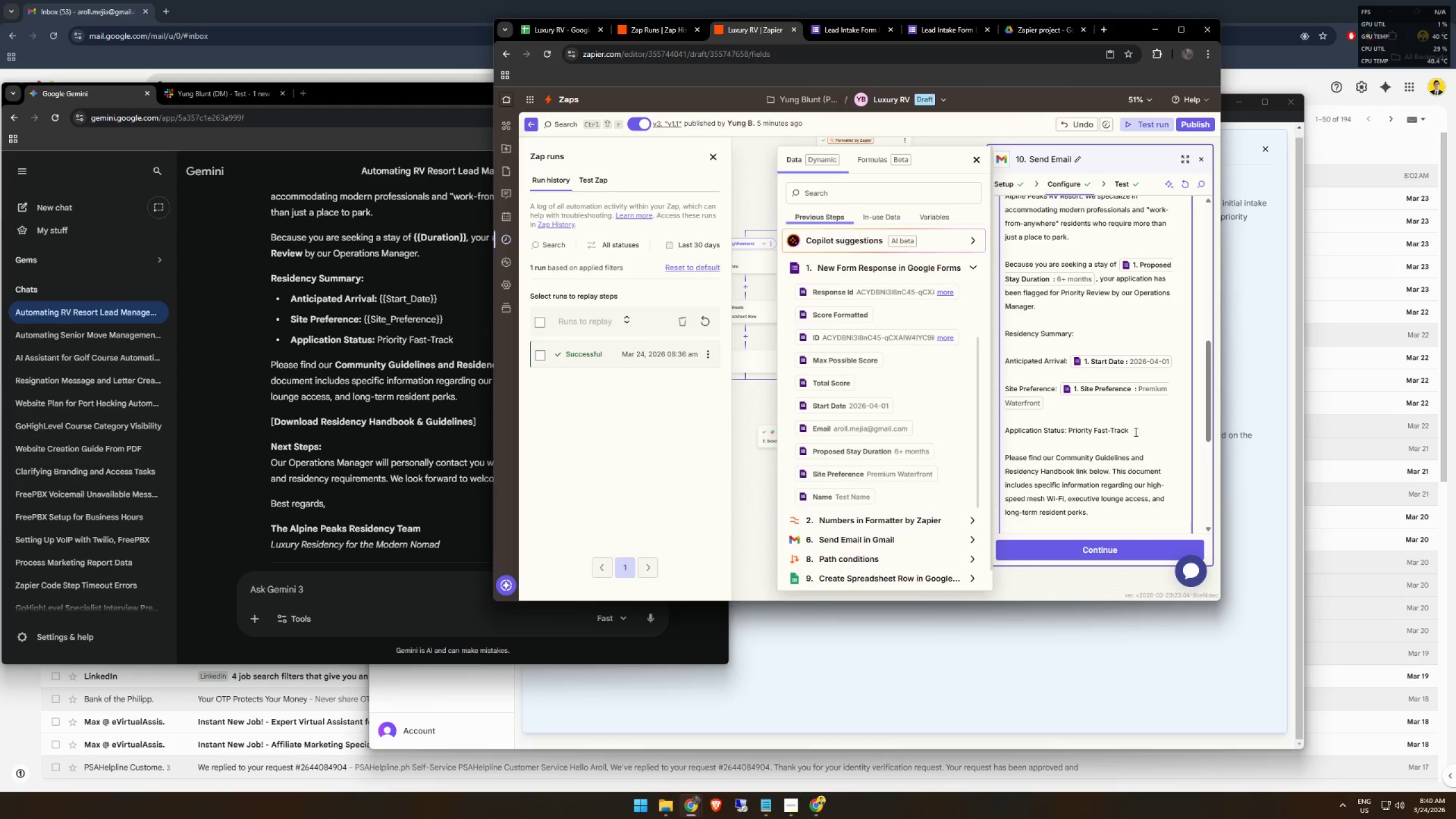 
left_click([1143, 432])
 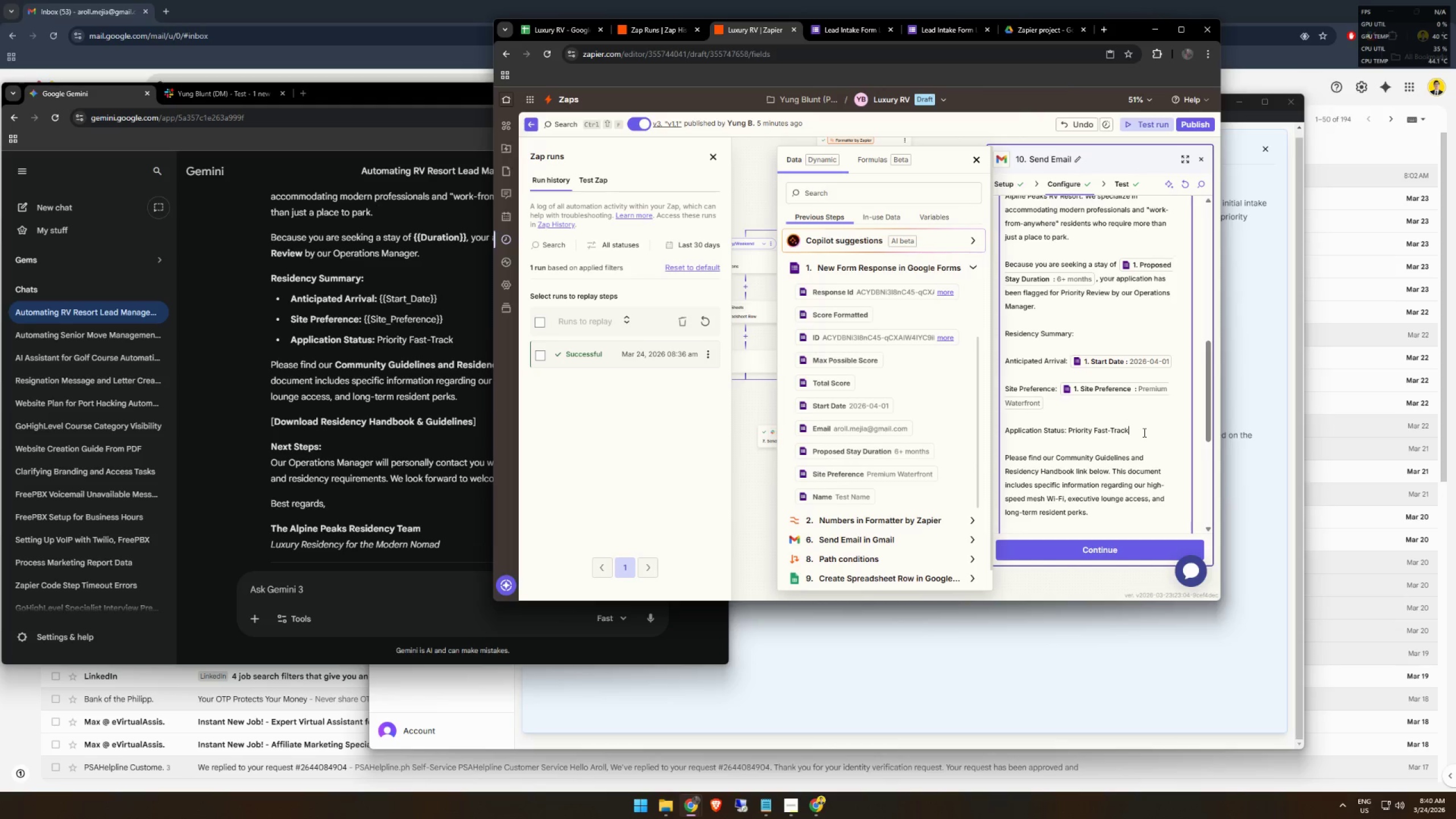 
scroll: coordinate [1137, 453], scroll_direction: down, amount: 10.0
 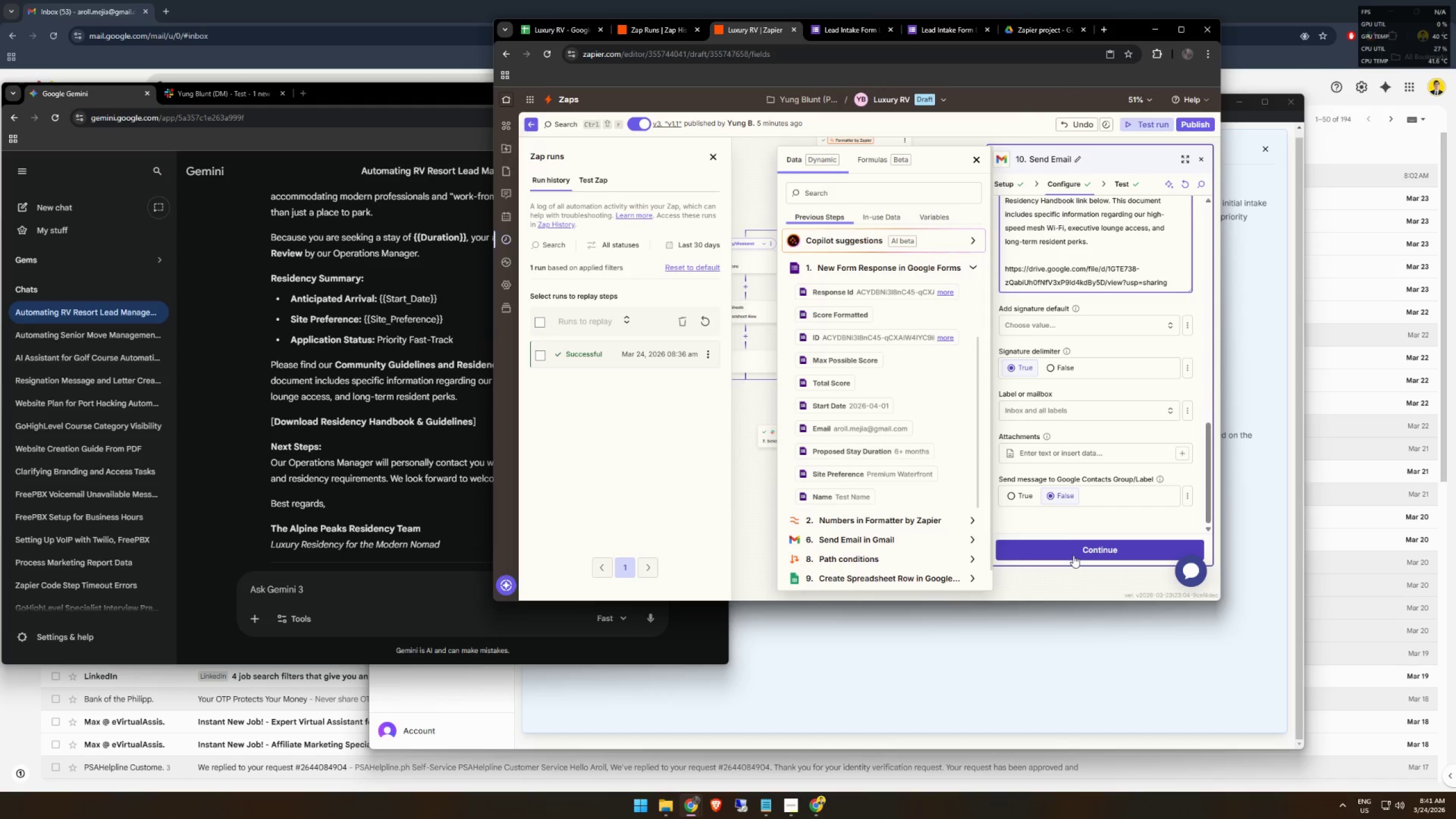 
left_click([1073, 555])
 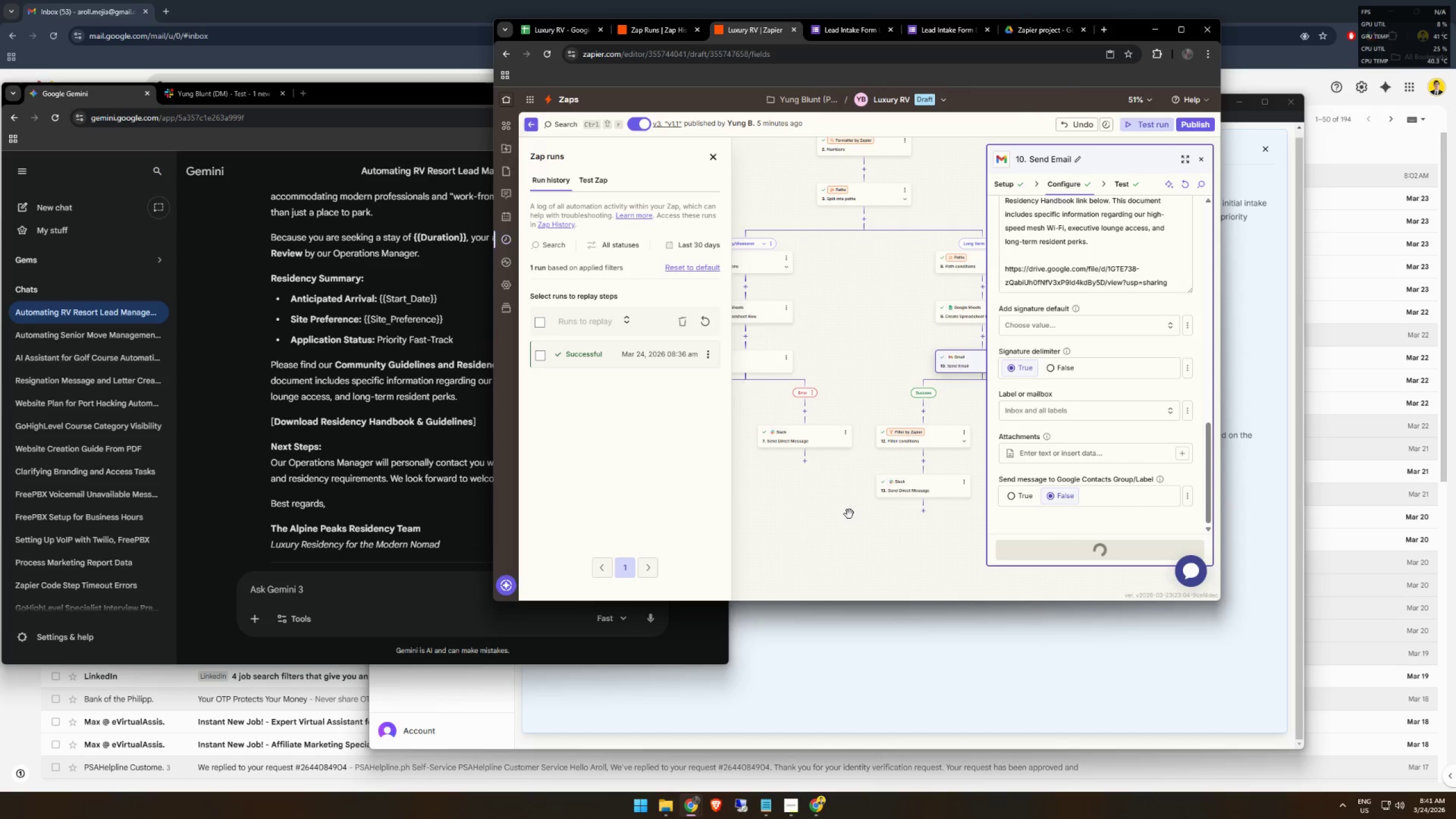 
left_click_drag(start_coordinate=[842, 525], to_coordinate=[937, 515])
 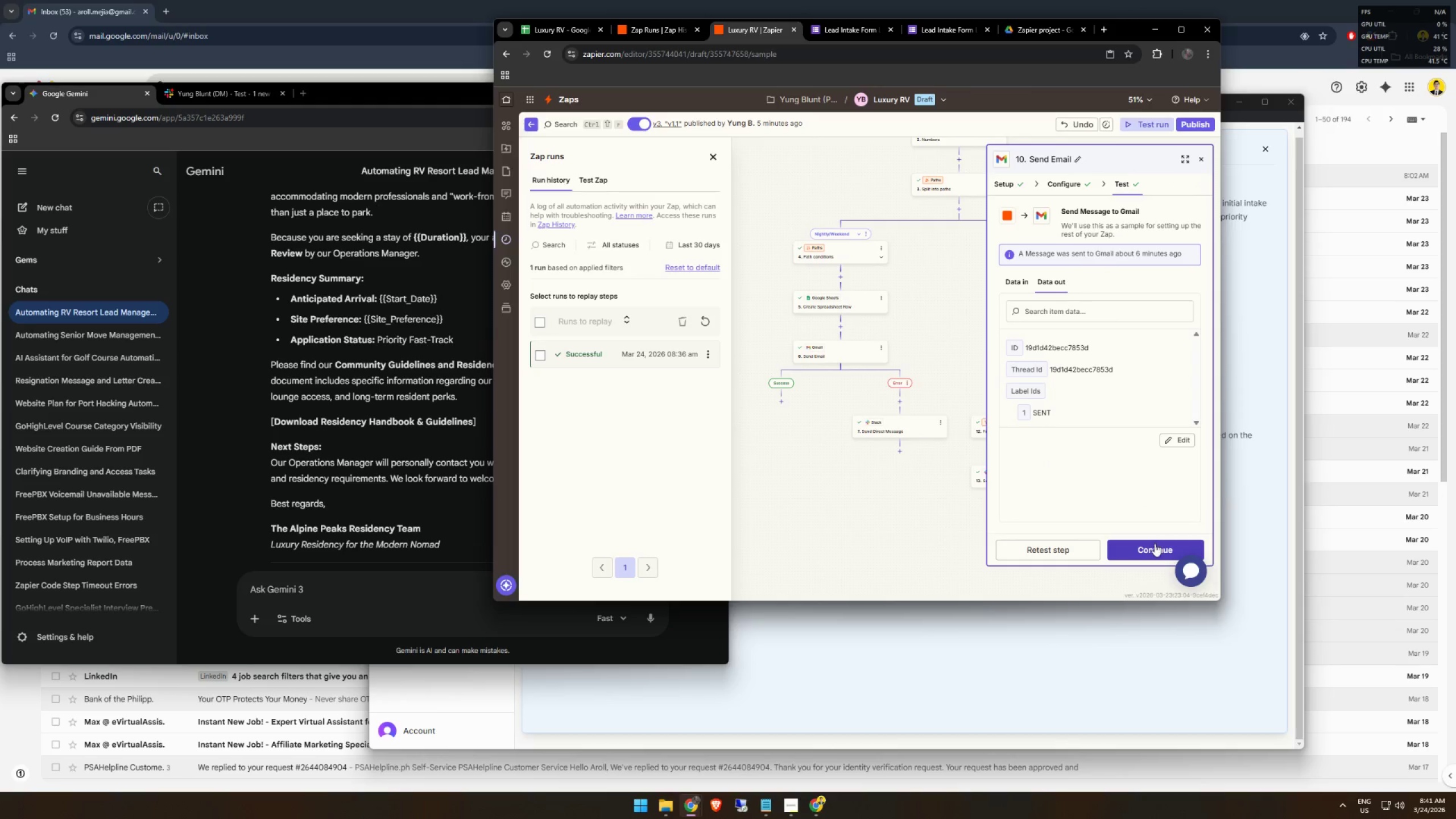 
left_click([1155, 552])
 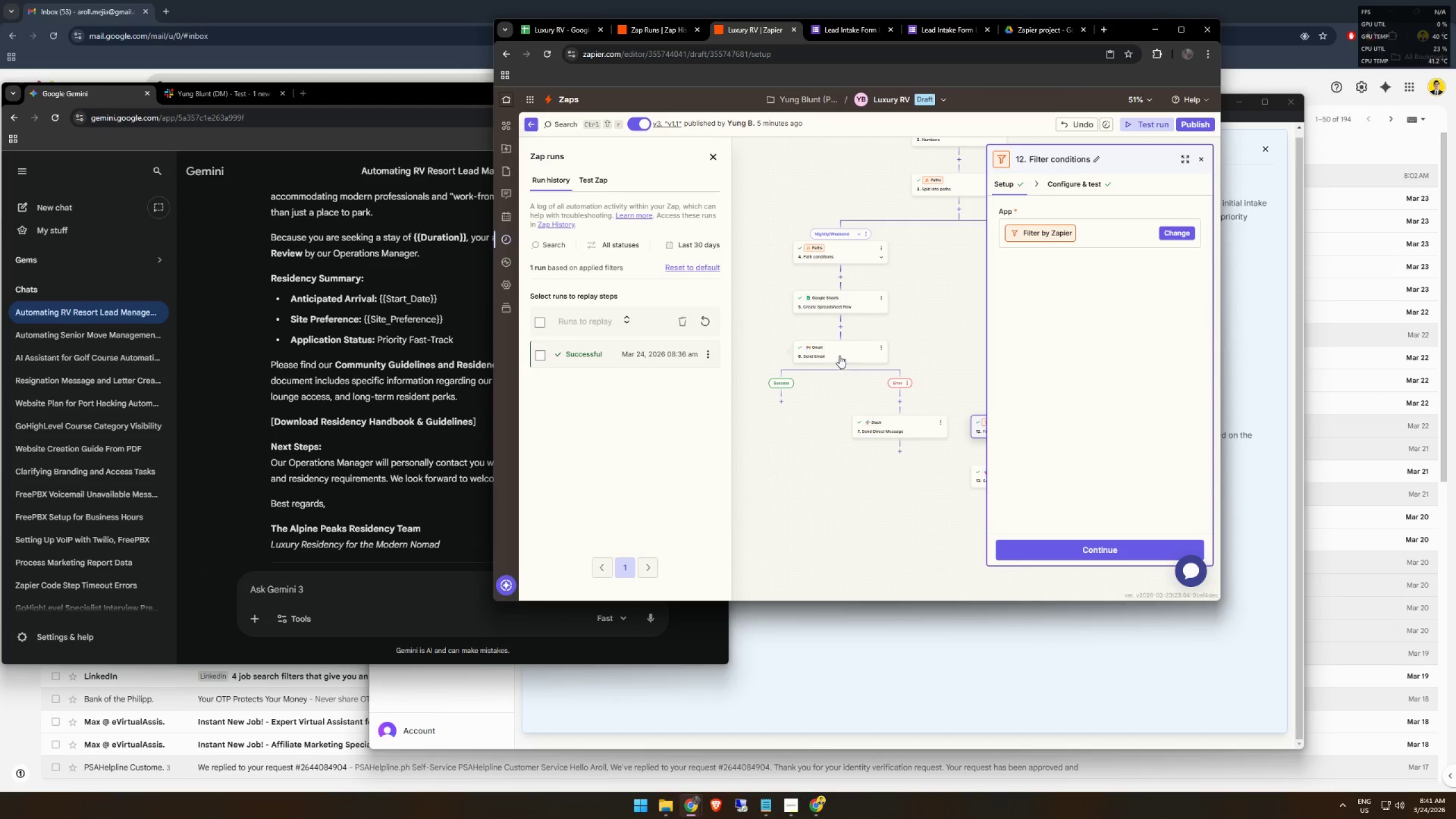 
left_click([835, 354])
 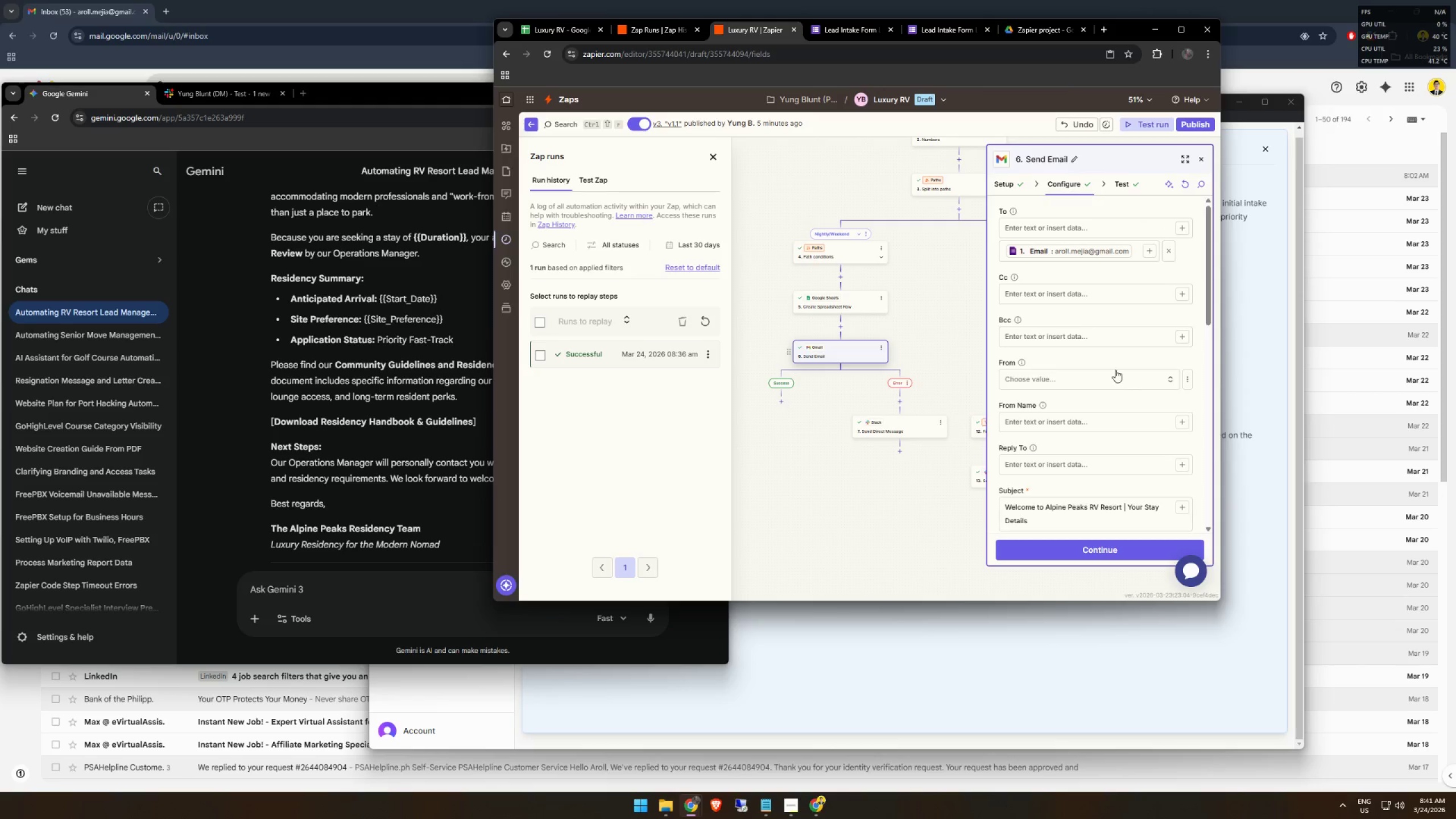 
scroll: coordinate [1151, 404], scroll_direction: down, amount: 6.0
 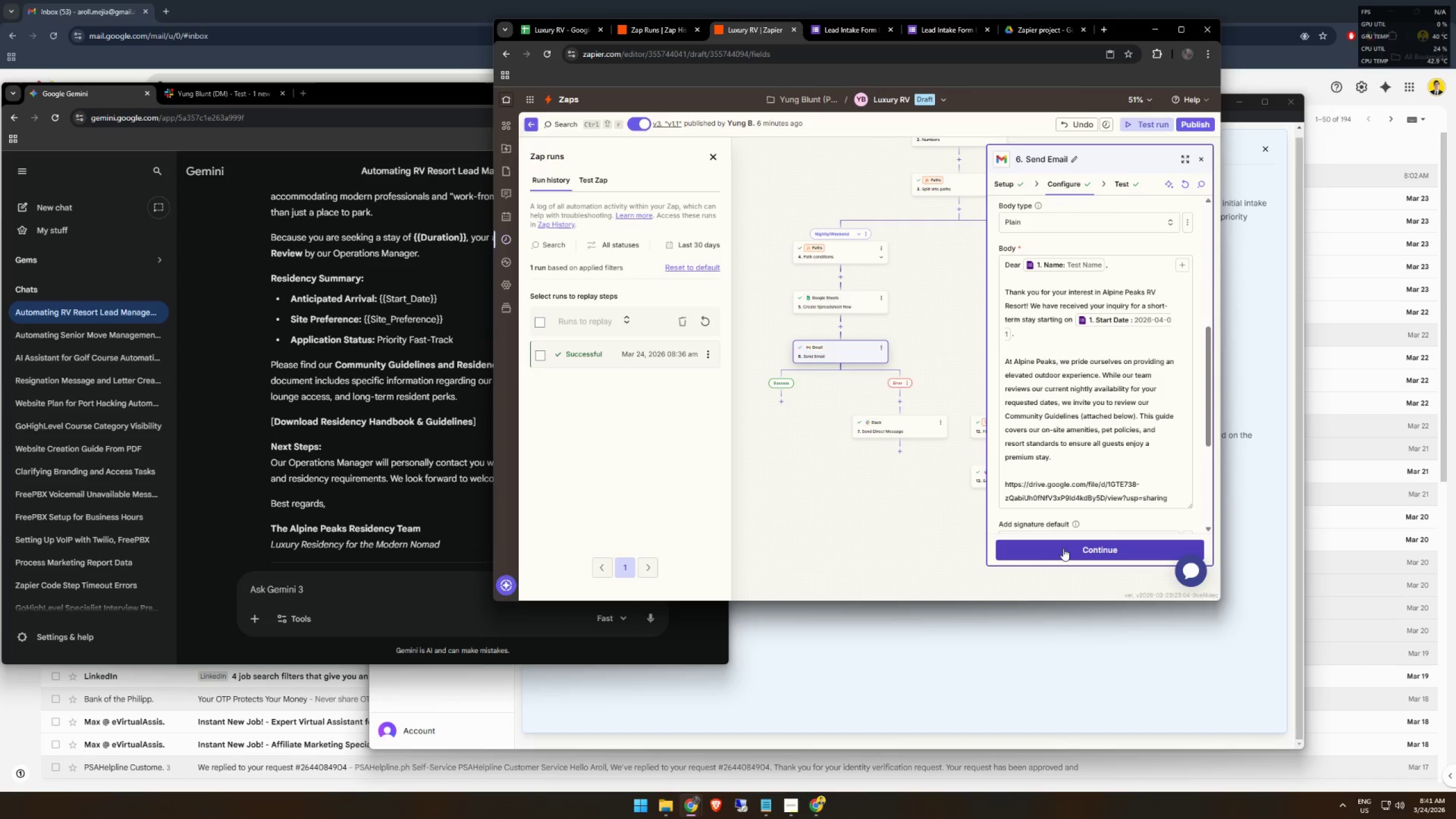 
left_click_drag(start_coordinate=[915, 507], to_coordinate=[845, 508])
 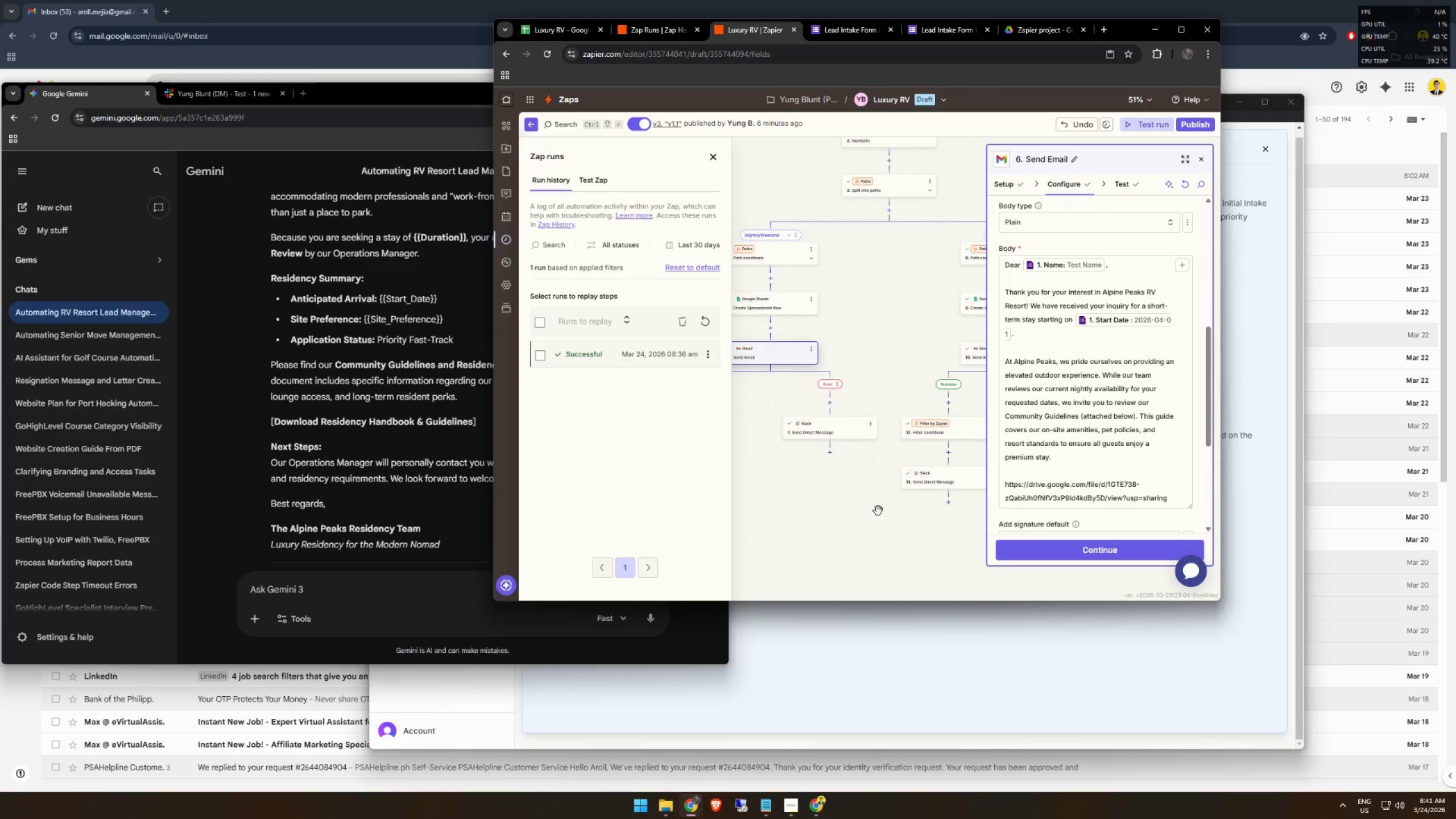 
left_click_drag(start_coordinate=[879, 511], to_coordinate=[853, 510])
 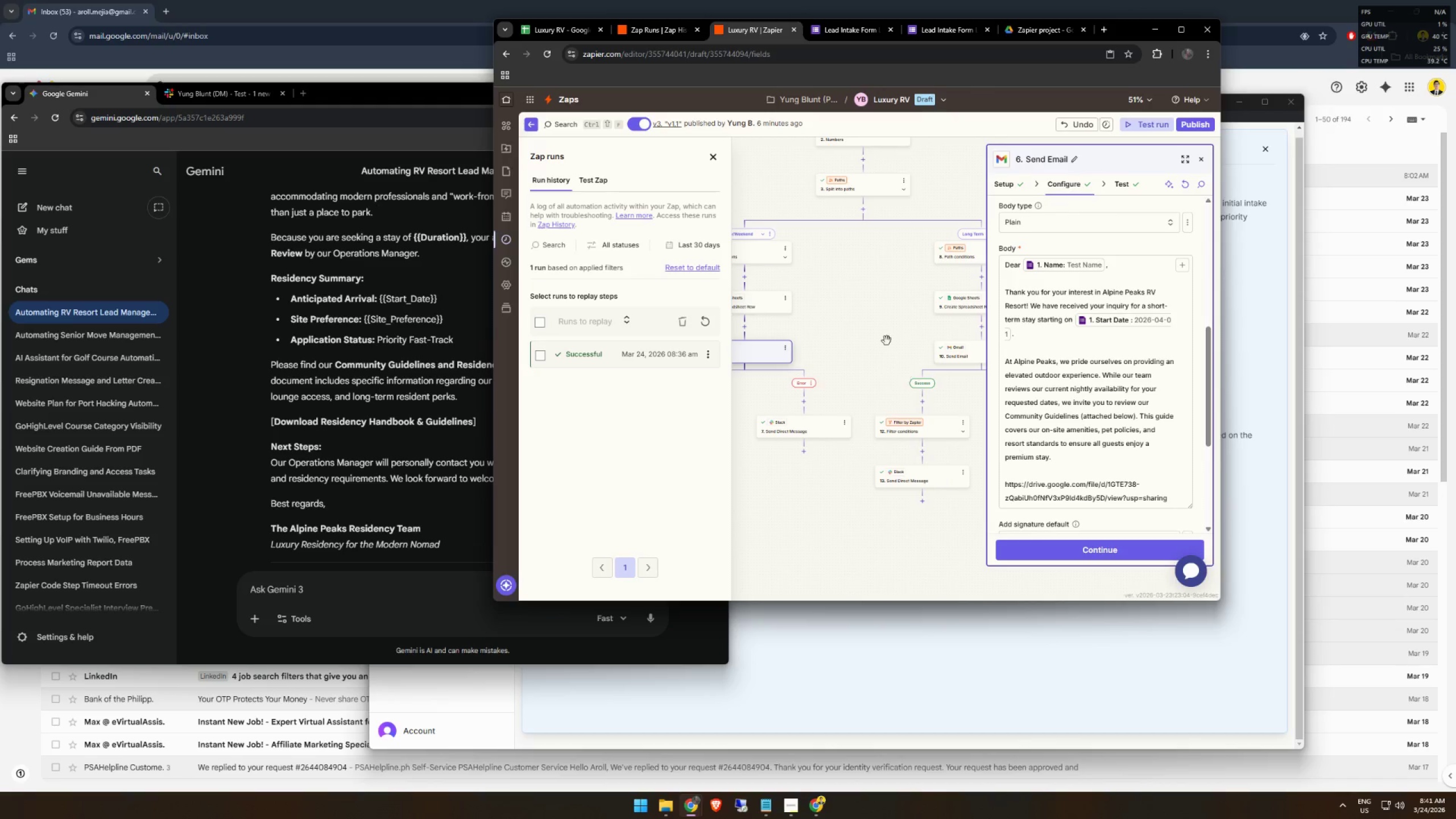 
left_click_drag(start_coordinate=[880, 320], to_coordinate=[848, 319])
 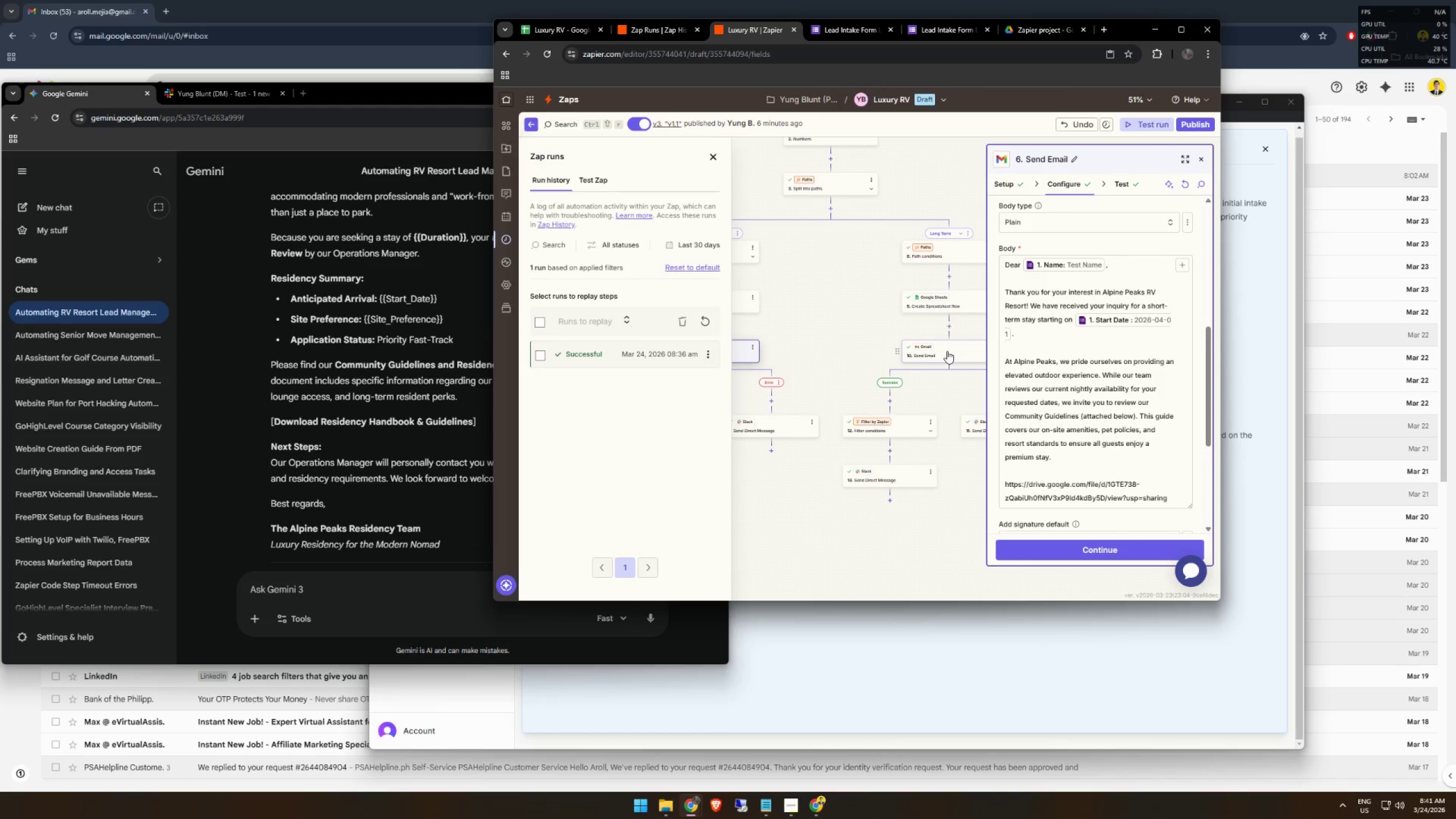 
left_click_drag(start_coordinate=[850, 324], to_coordinate=[806, 327])
 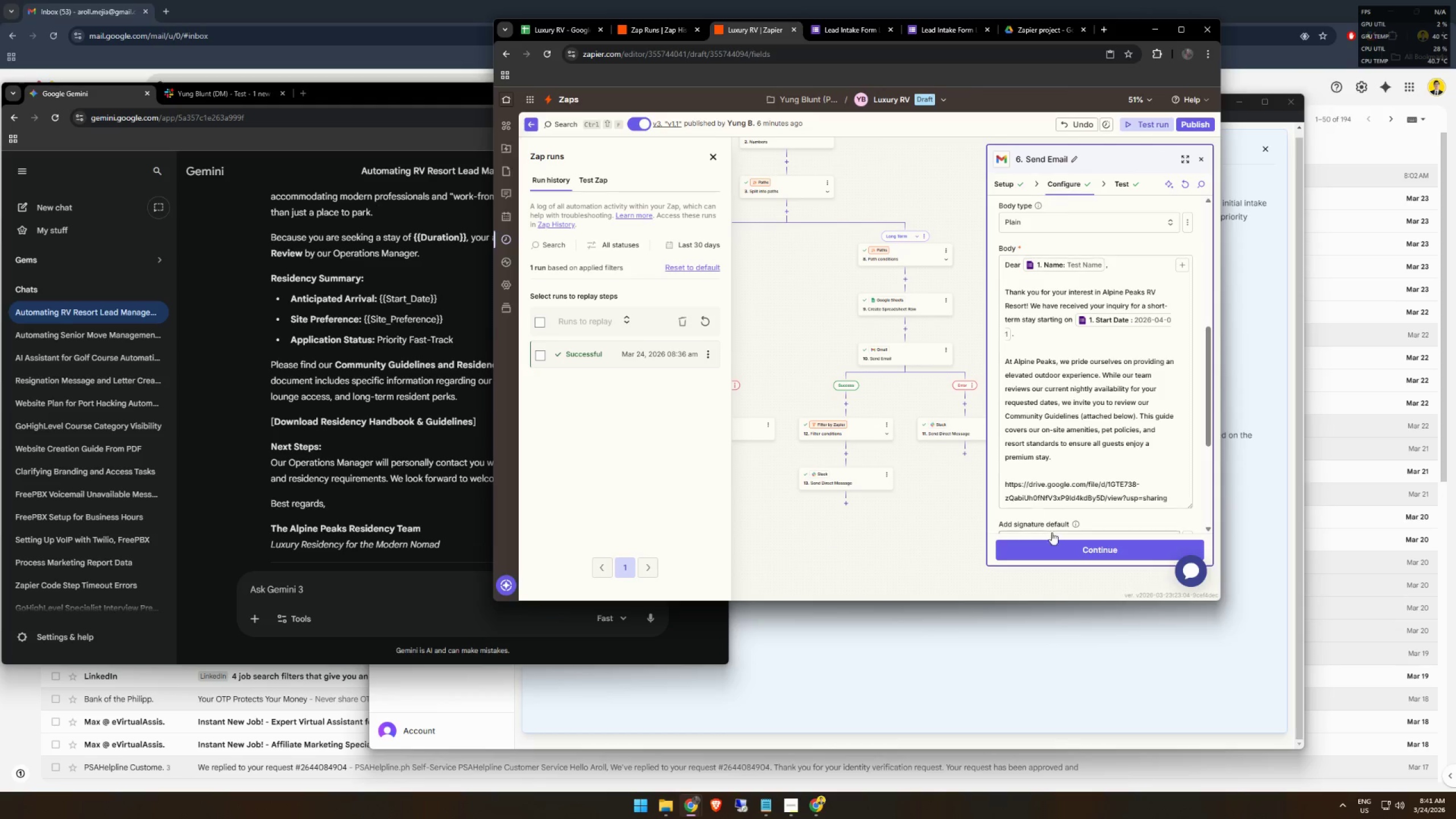 
scroll: coordinate [1098, 468], scroll_direction: down, amount: 10.0
 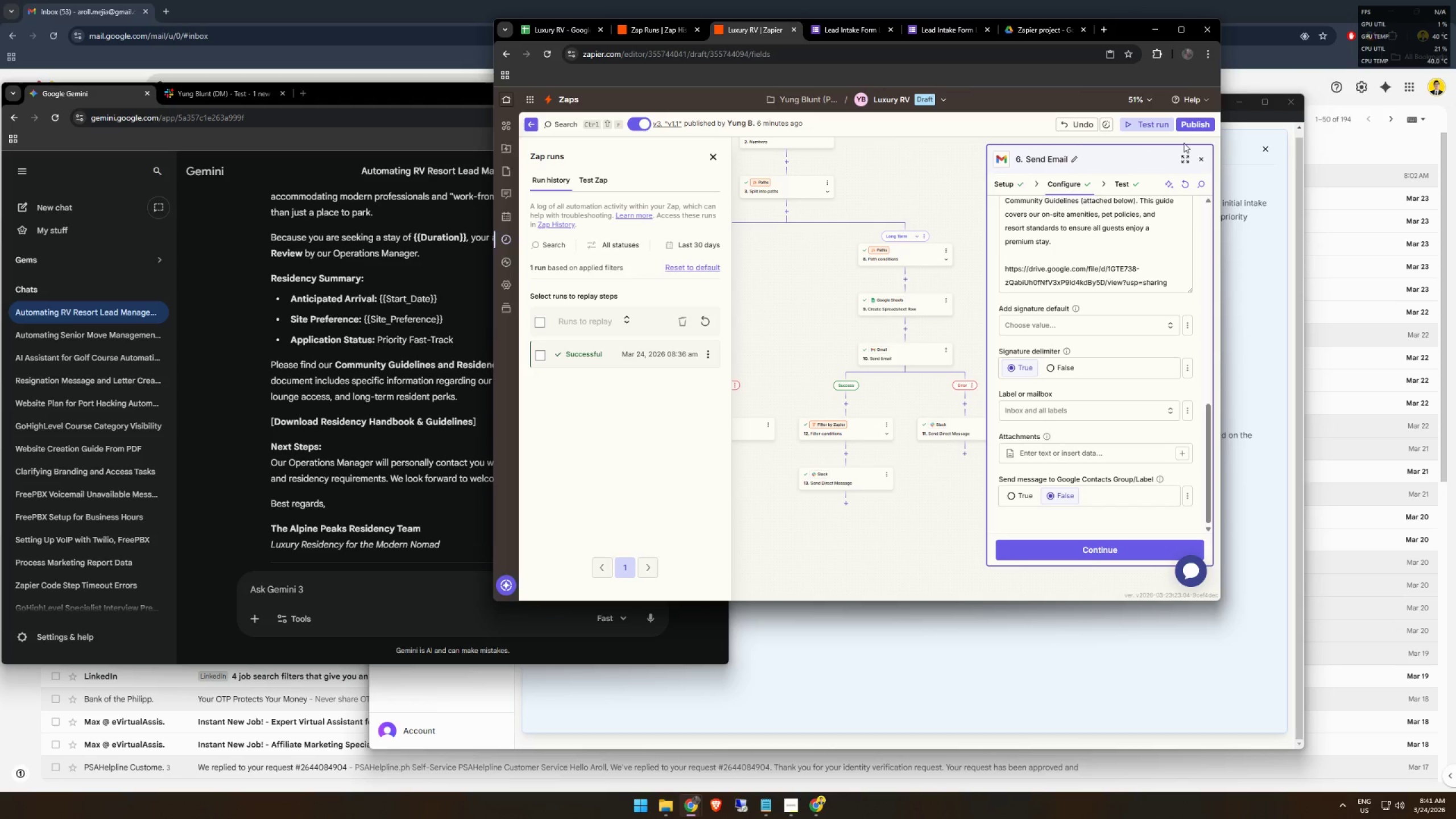 
left_click([1197, 127])
 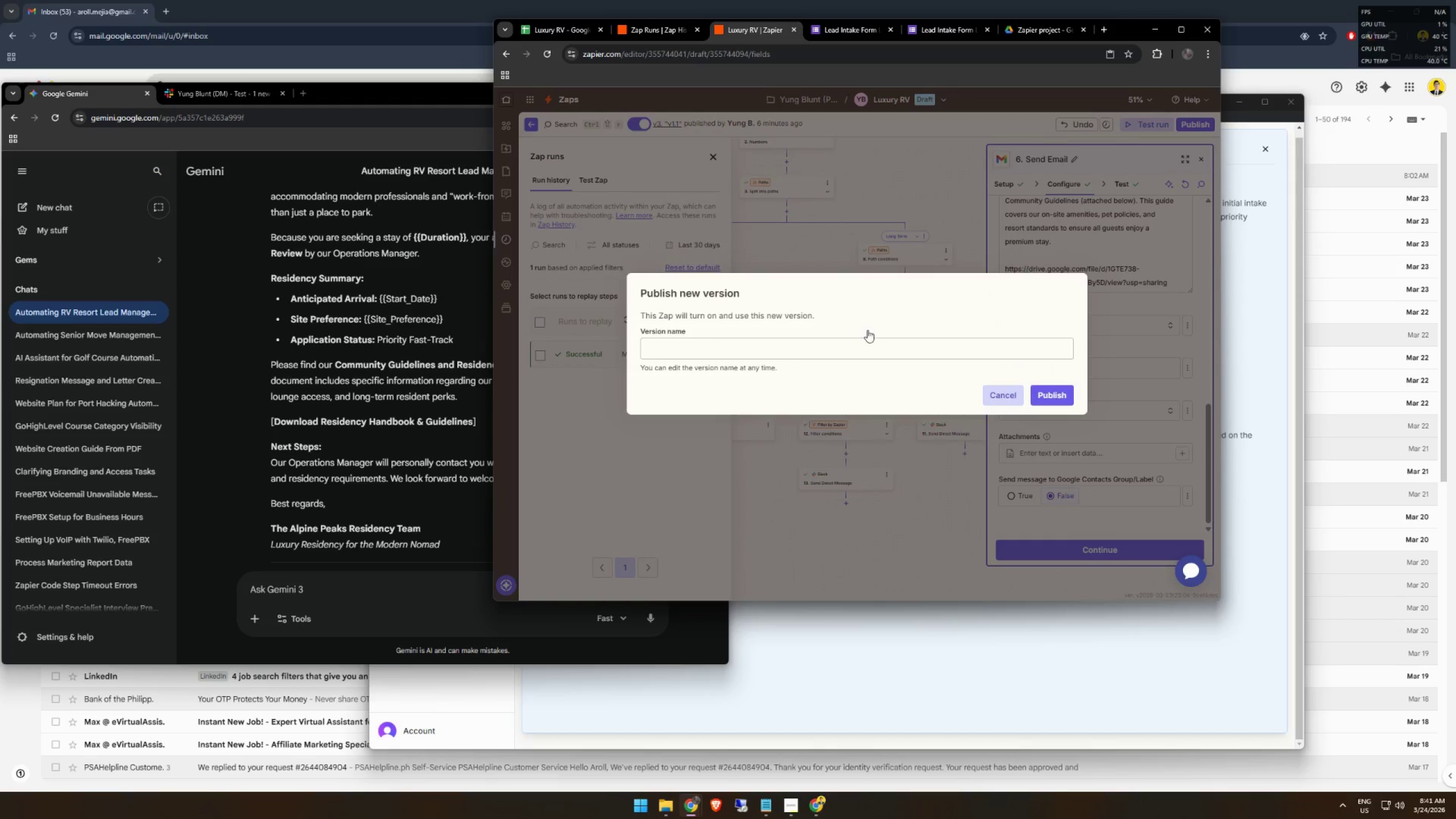 
left_click([865, 340])
 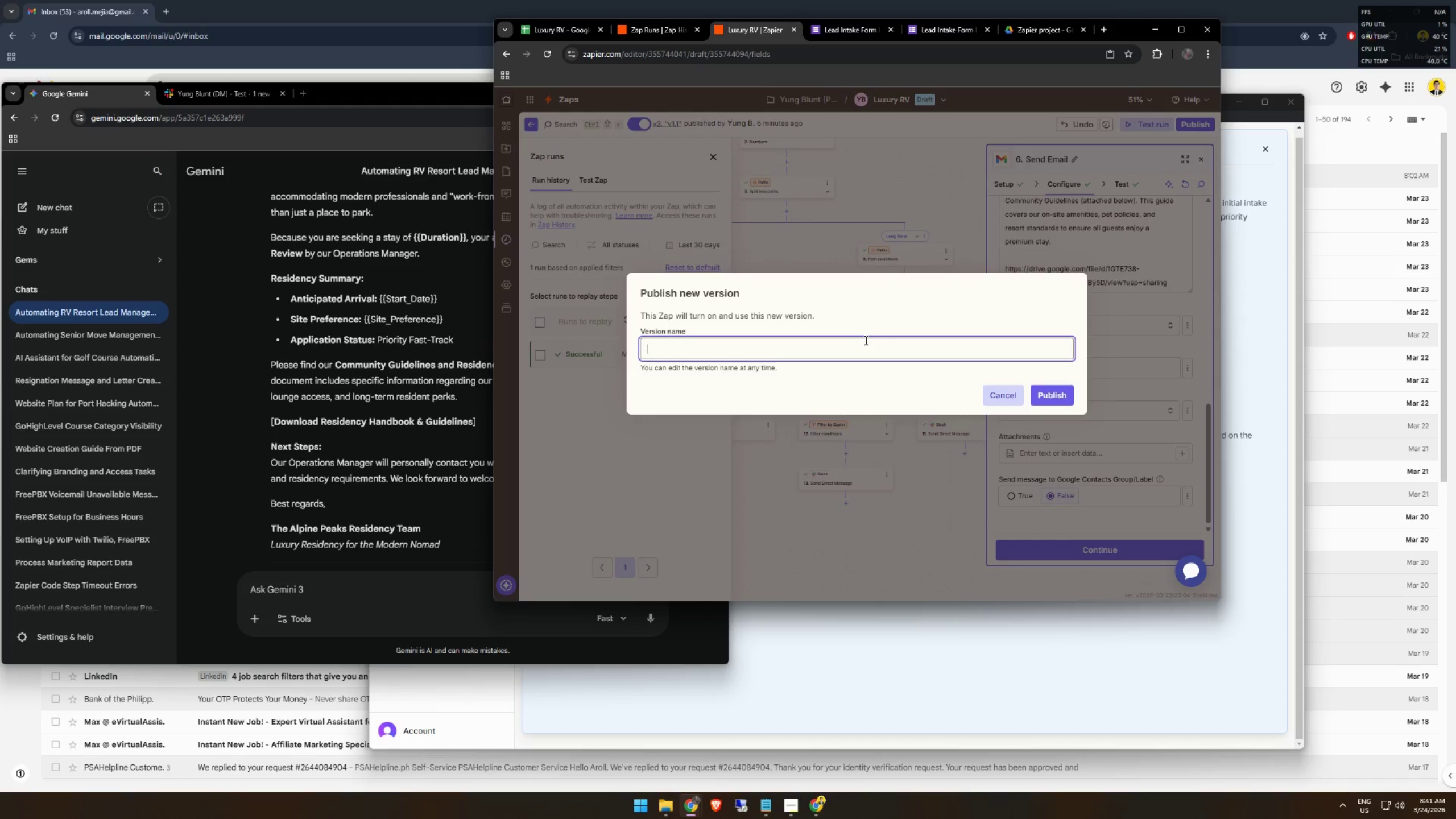 
type(v1.3)
 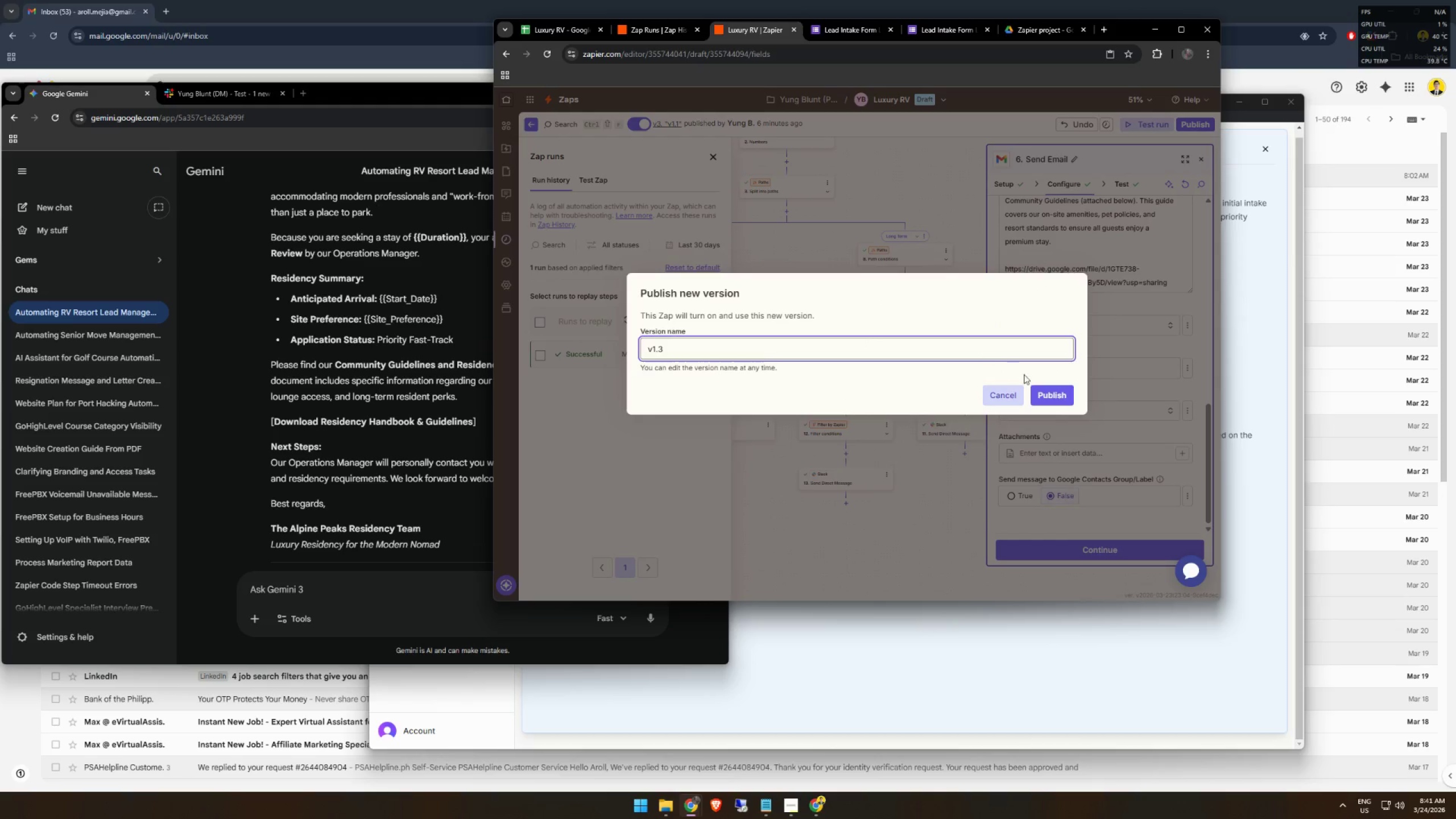 
left_click([1043, 391])
 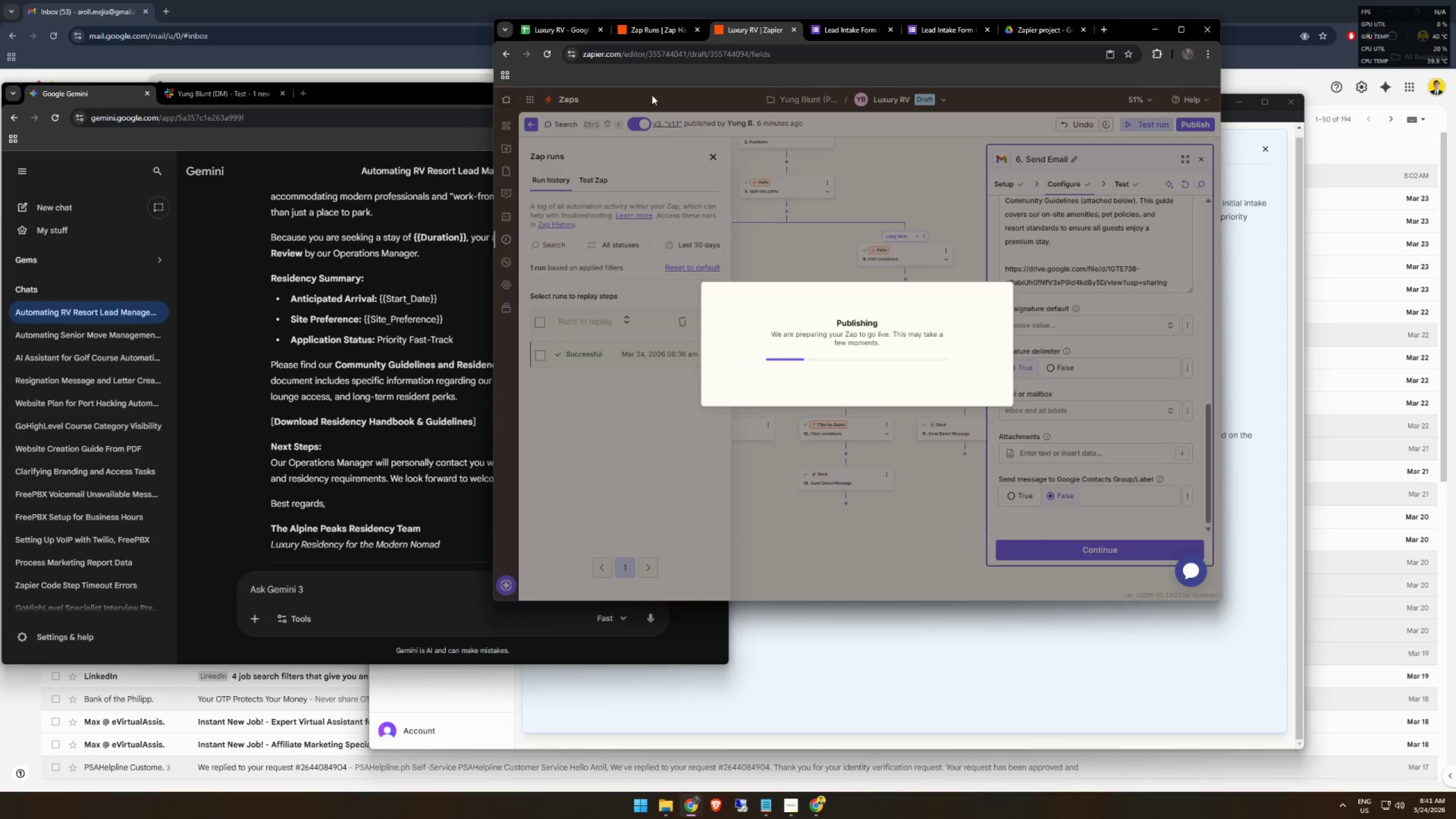 
left_click([572, 33])
 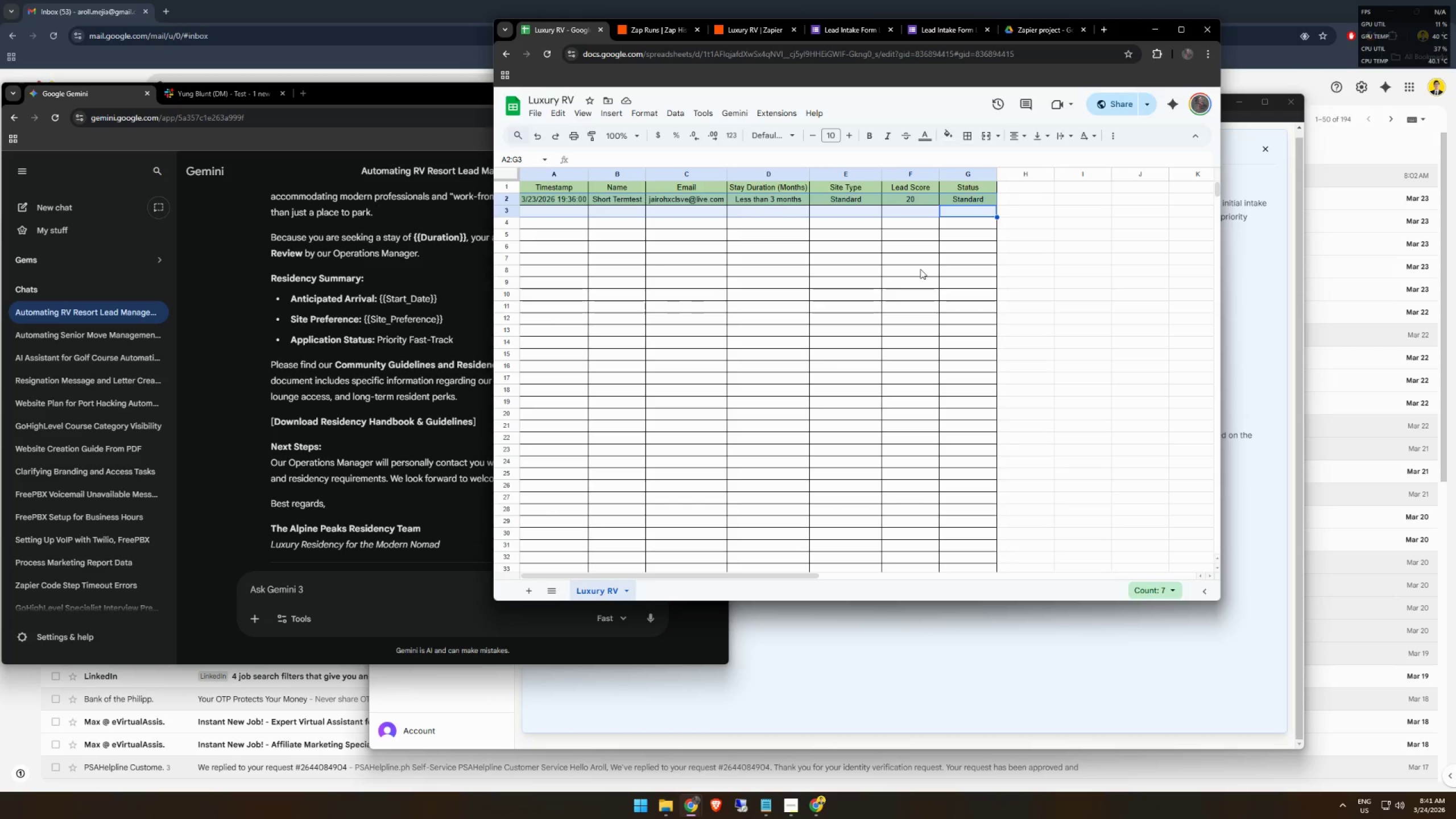 
left_click([920, 269])